 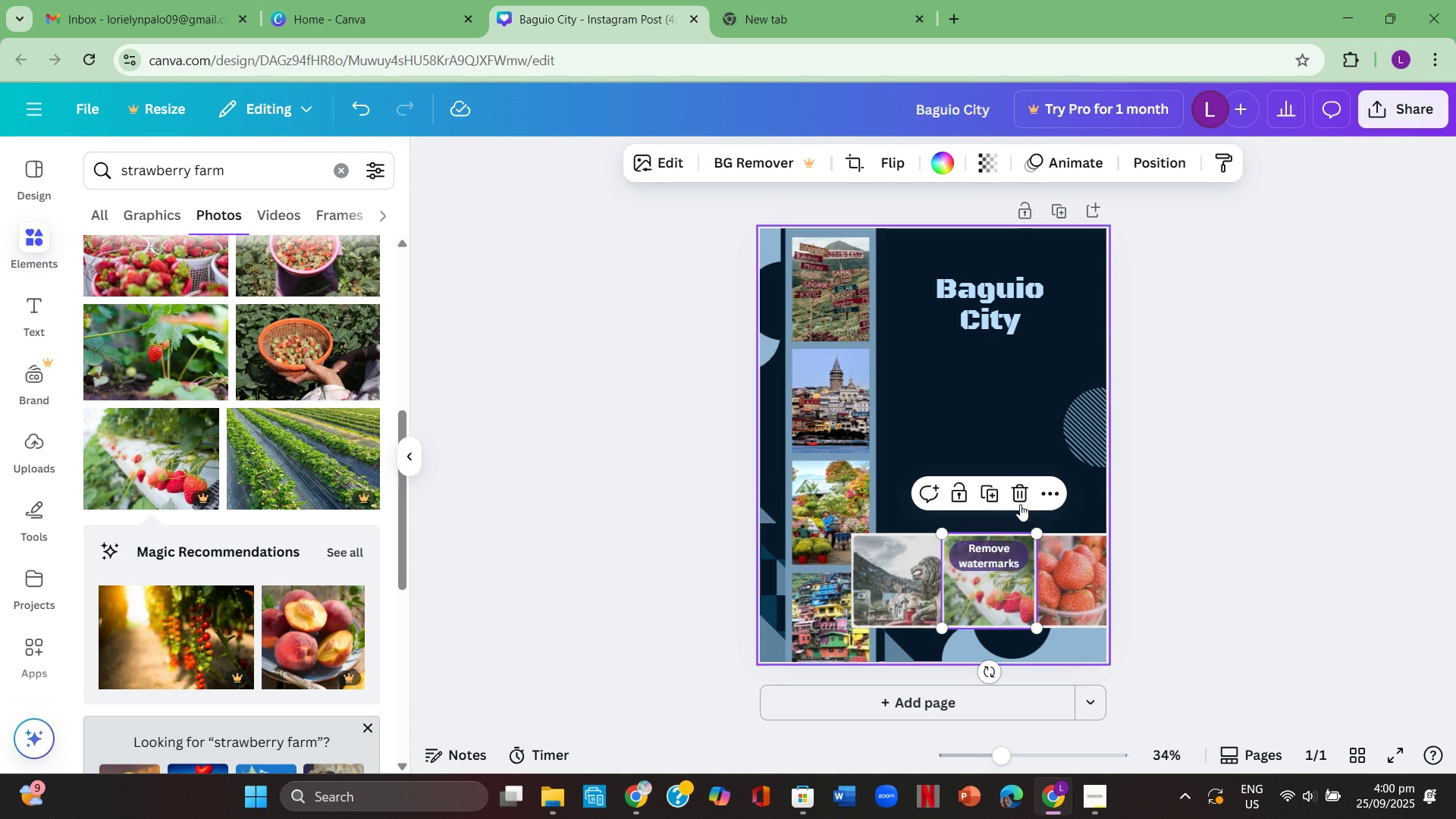 
left_click([1041, 474])
 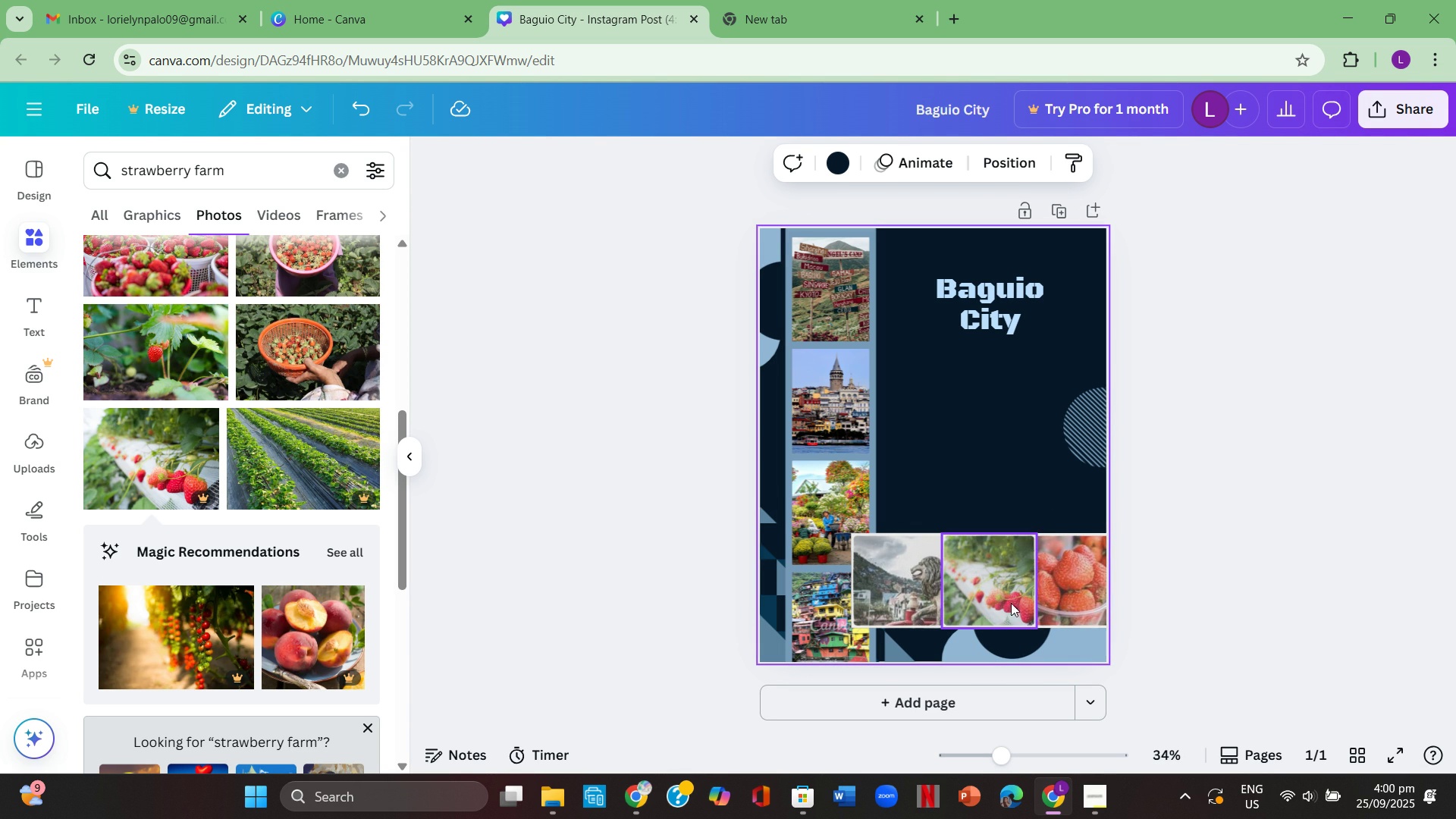 
mouse_move([1040, 480])
 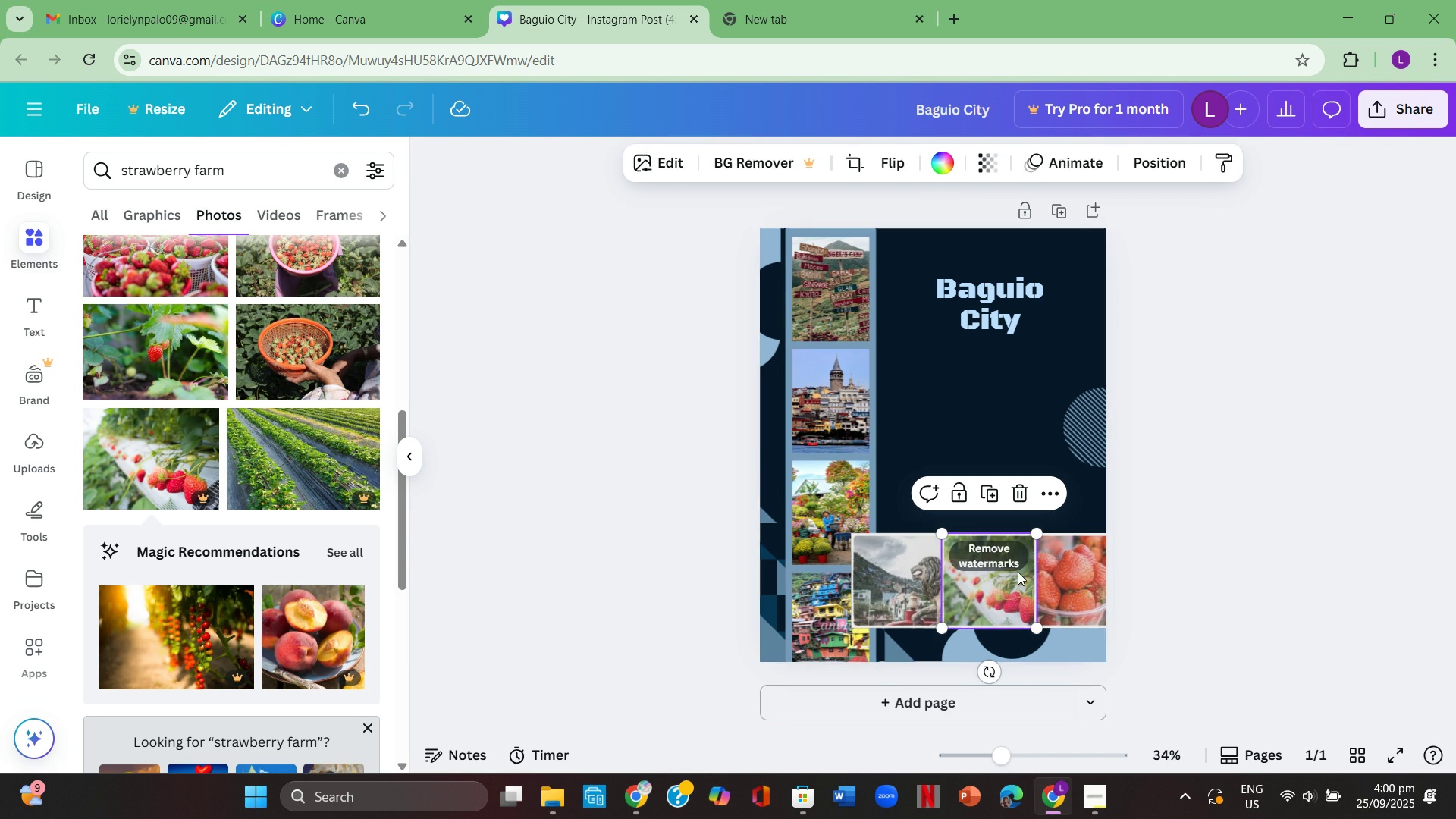 
left_click([1018, 572])
 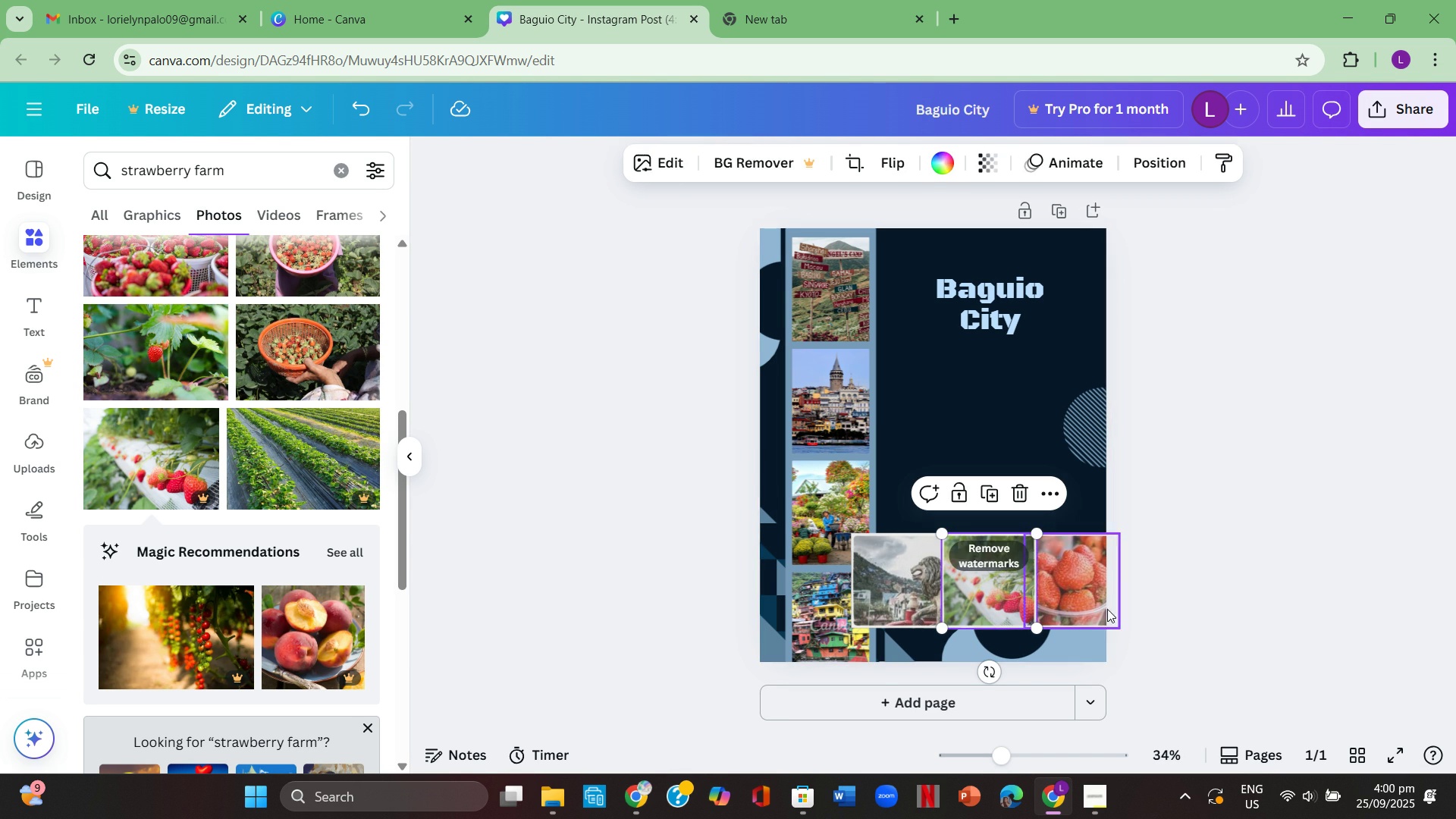 
key(Backspace)
 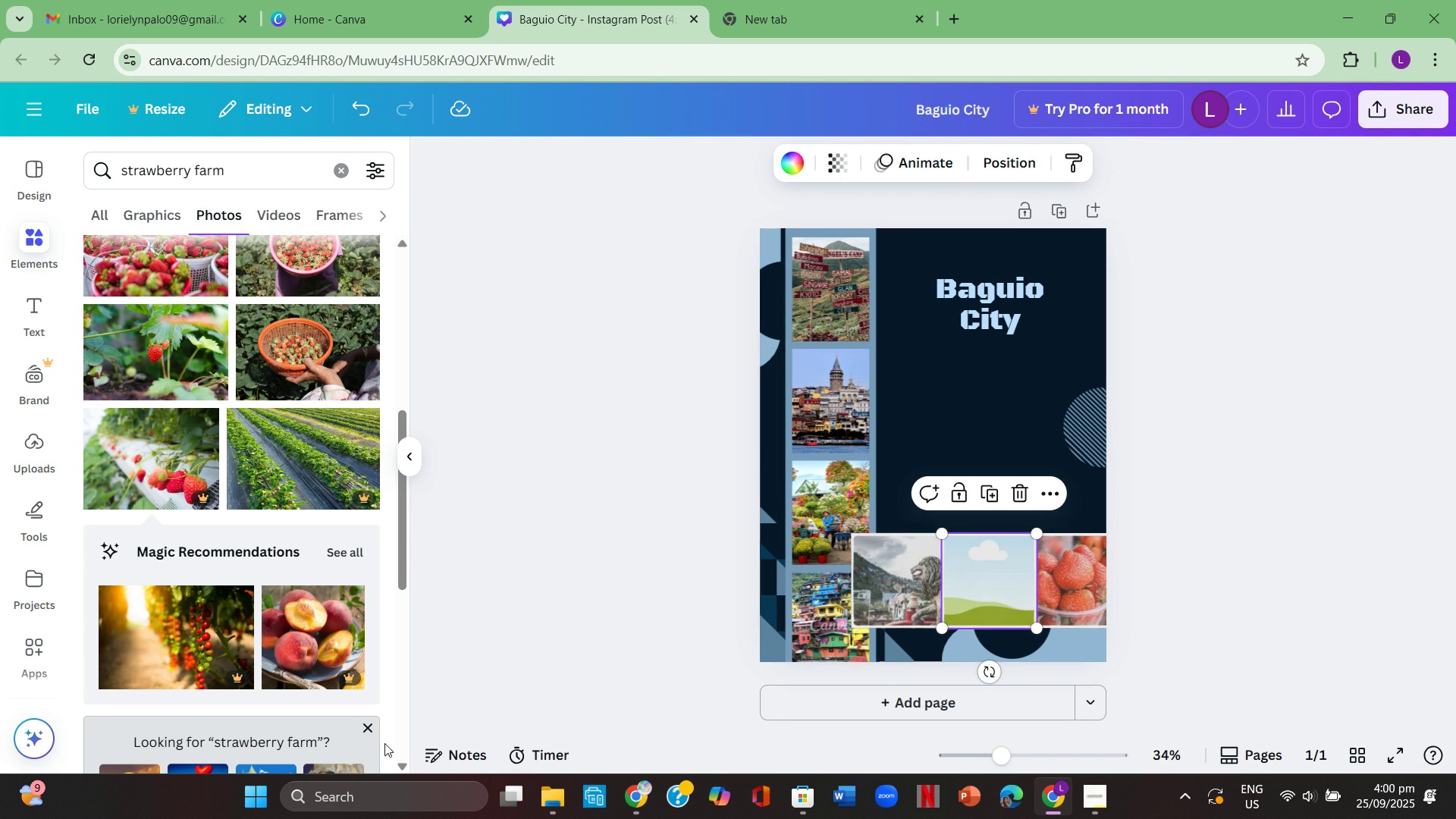 
scroll: coordinate [249, 621], scroll_direction: down, amount: 2.0
 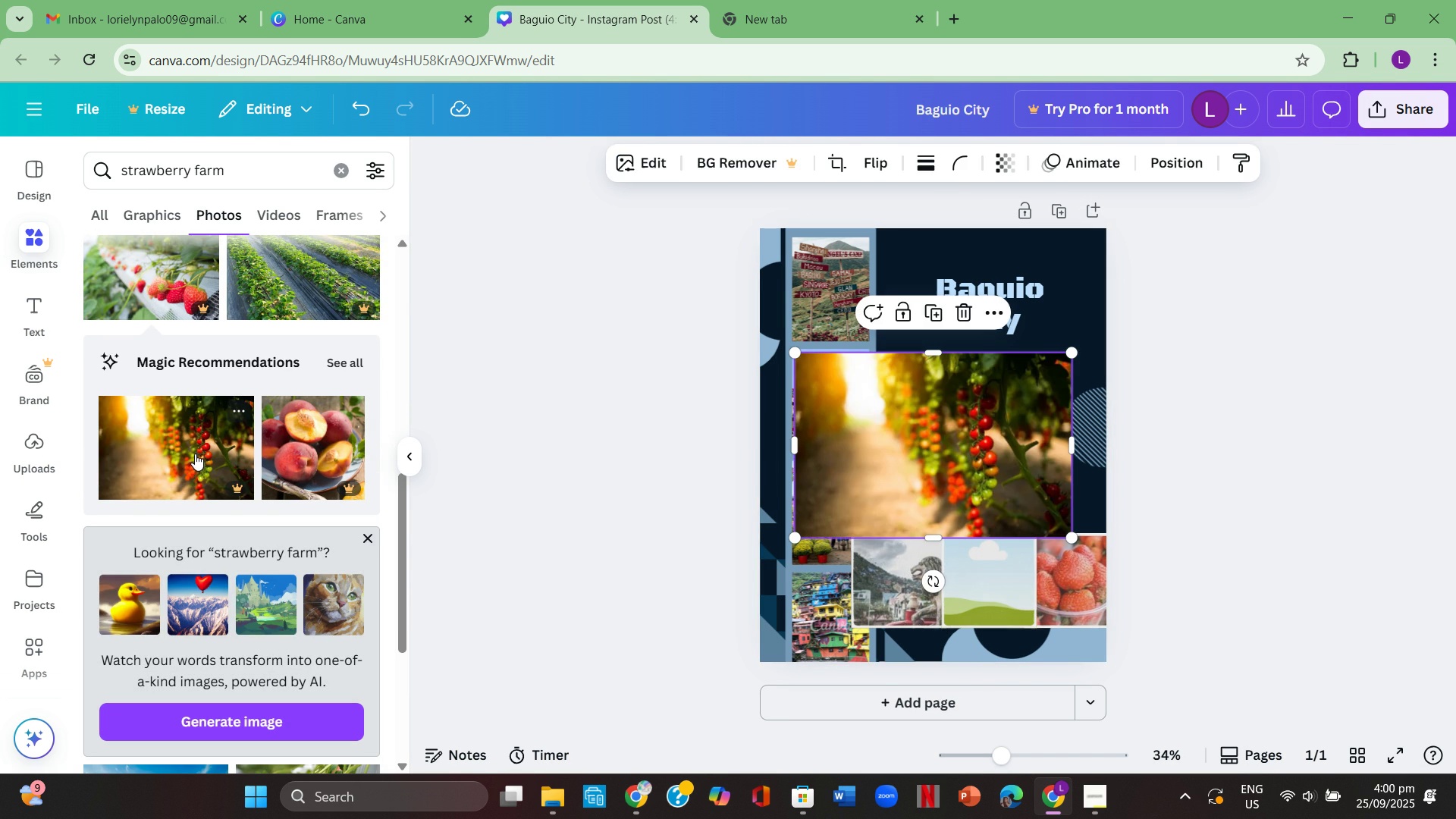 
left_click([195, 454])
 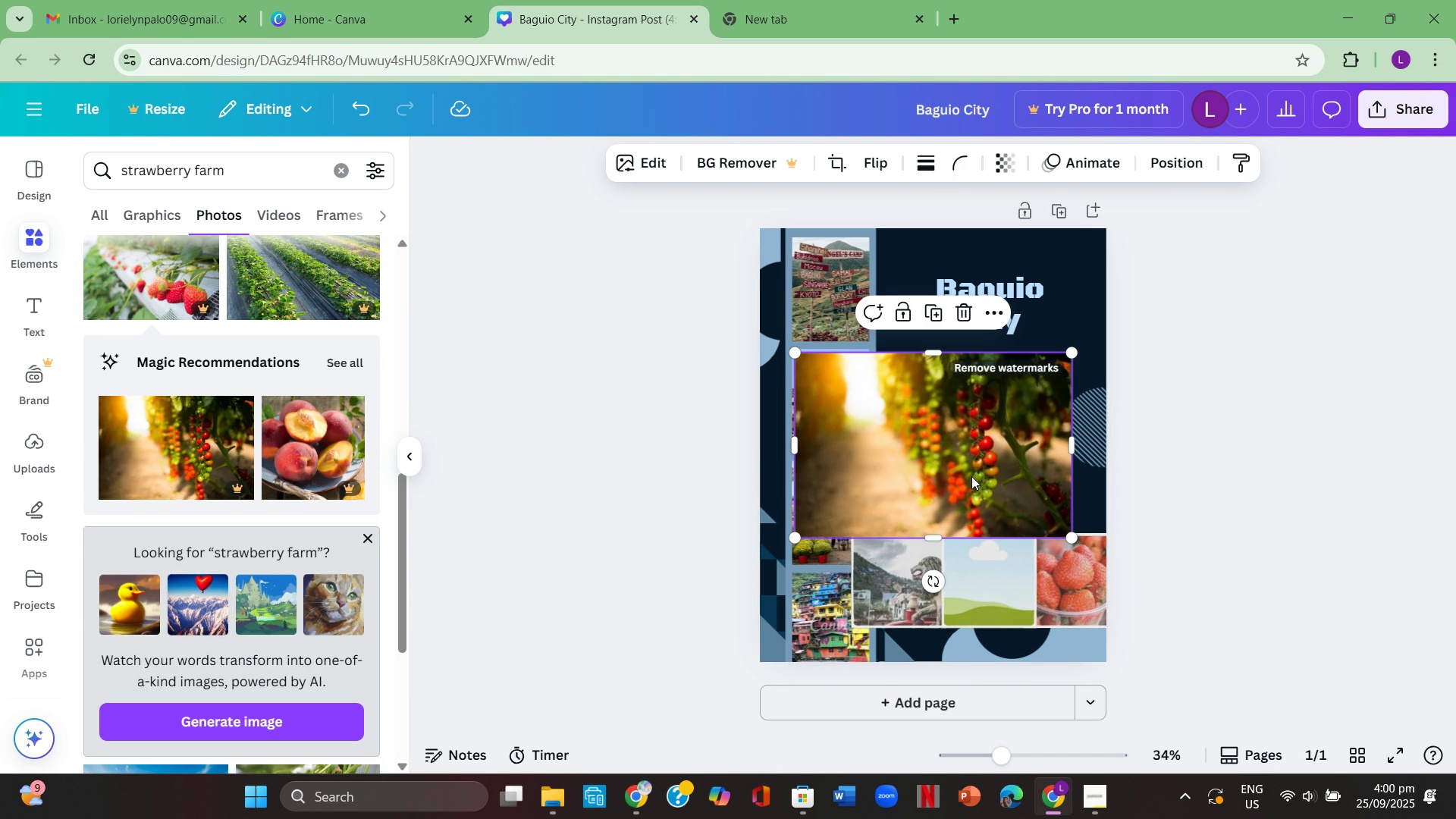 
key(Backspace)
 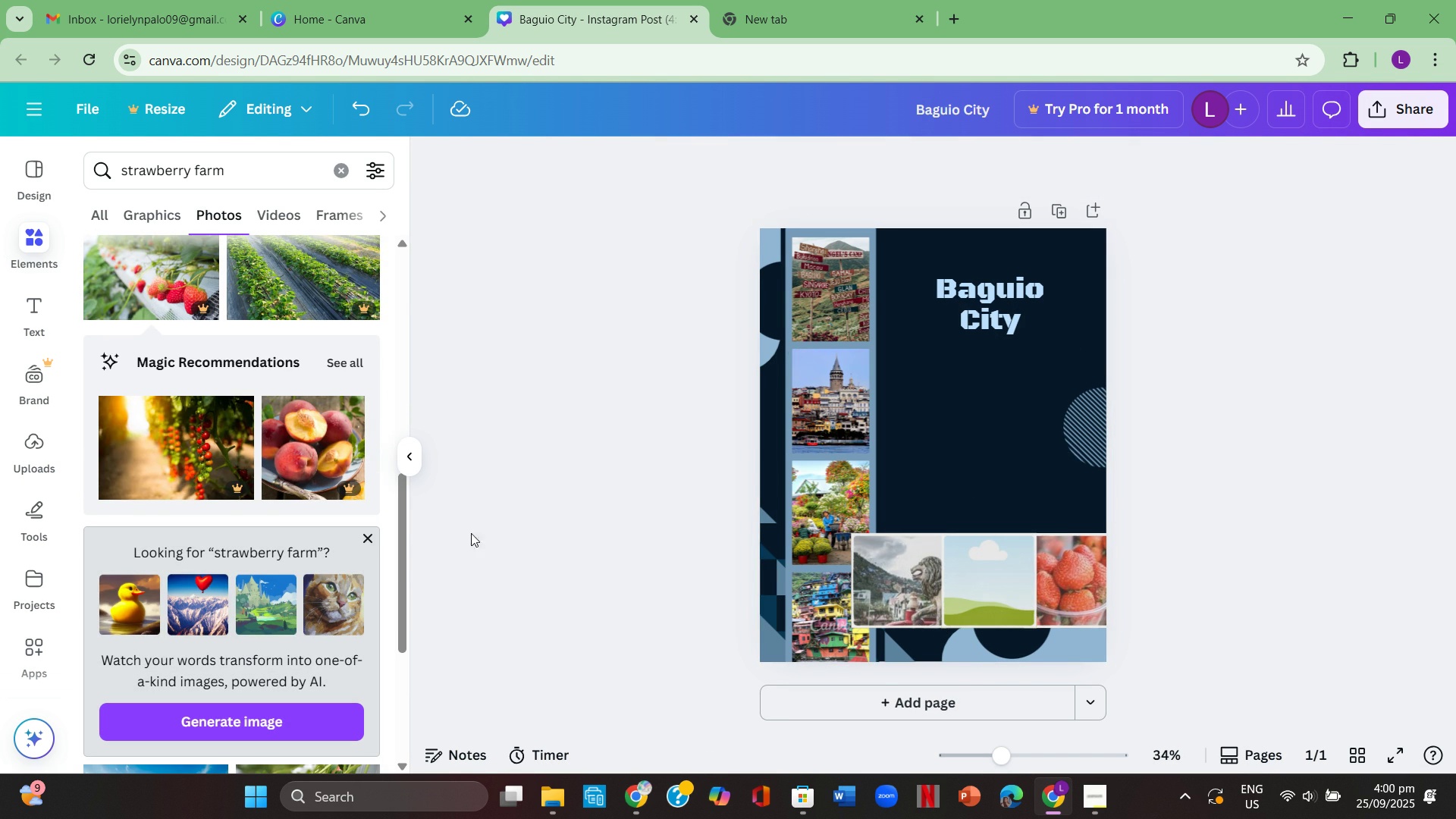 
scroll: coordinate [357, 542], scroll_direction: down, amount: 5.0
 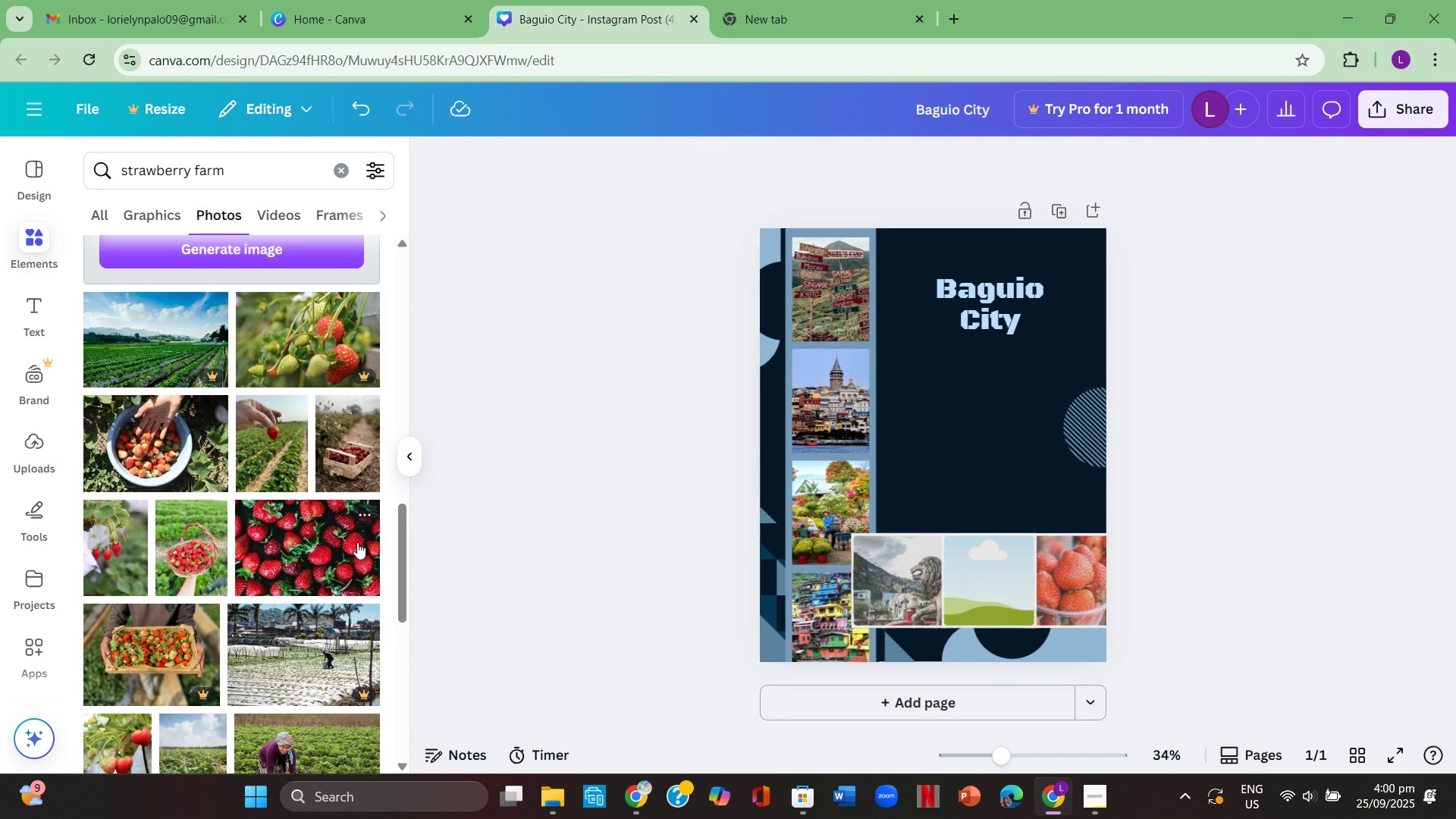 
scroll: coordinate [357, 542], scroll_direction: up, amount: 1.0
 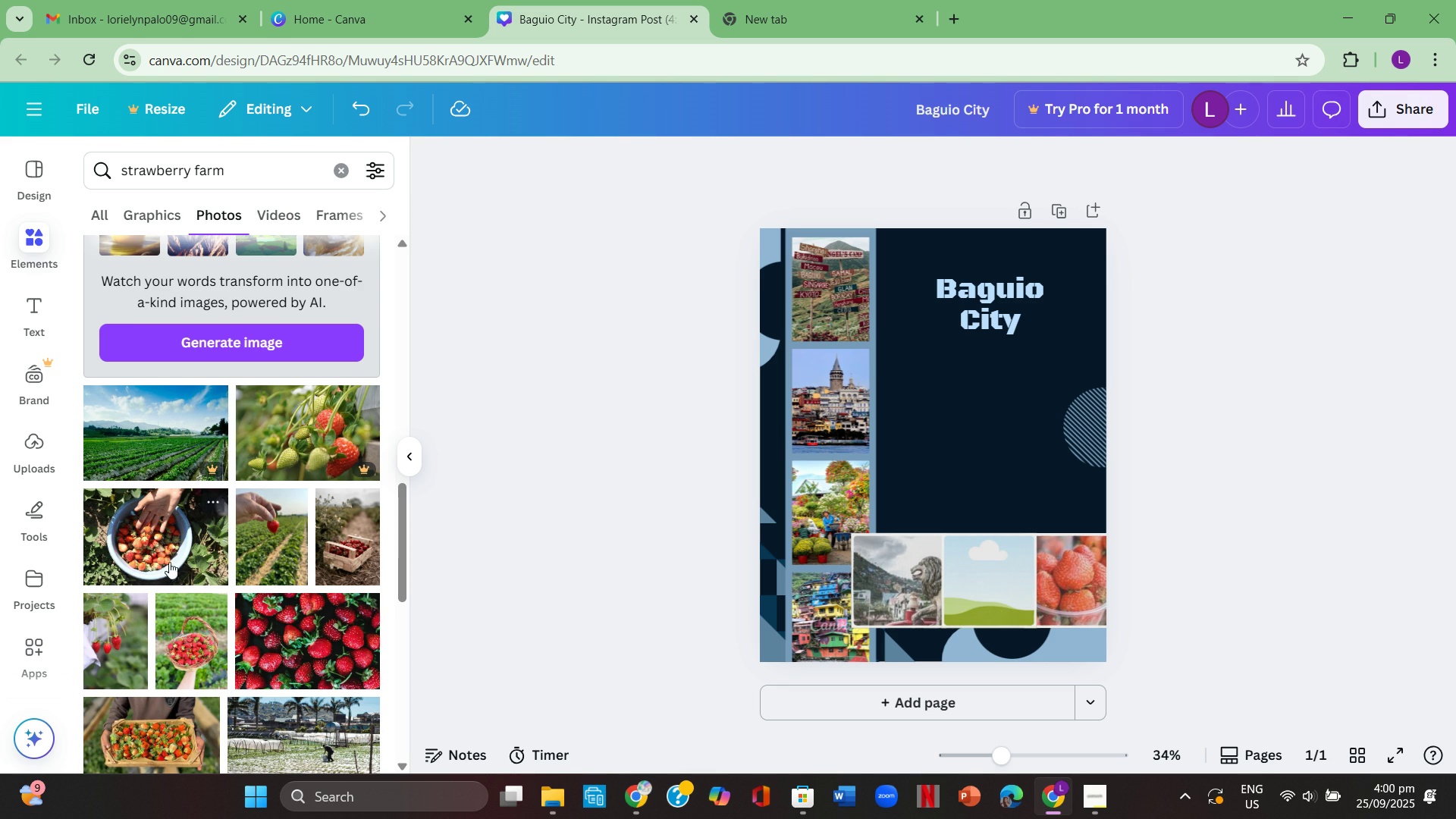 
left_click([168, 548])